 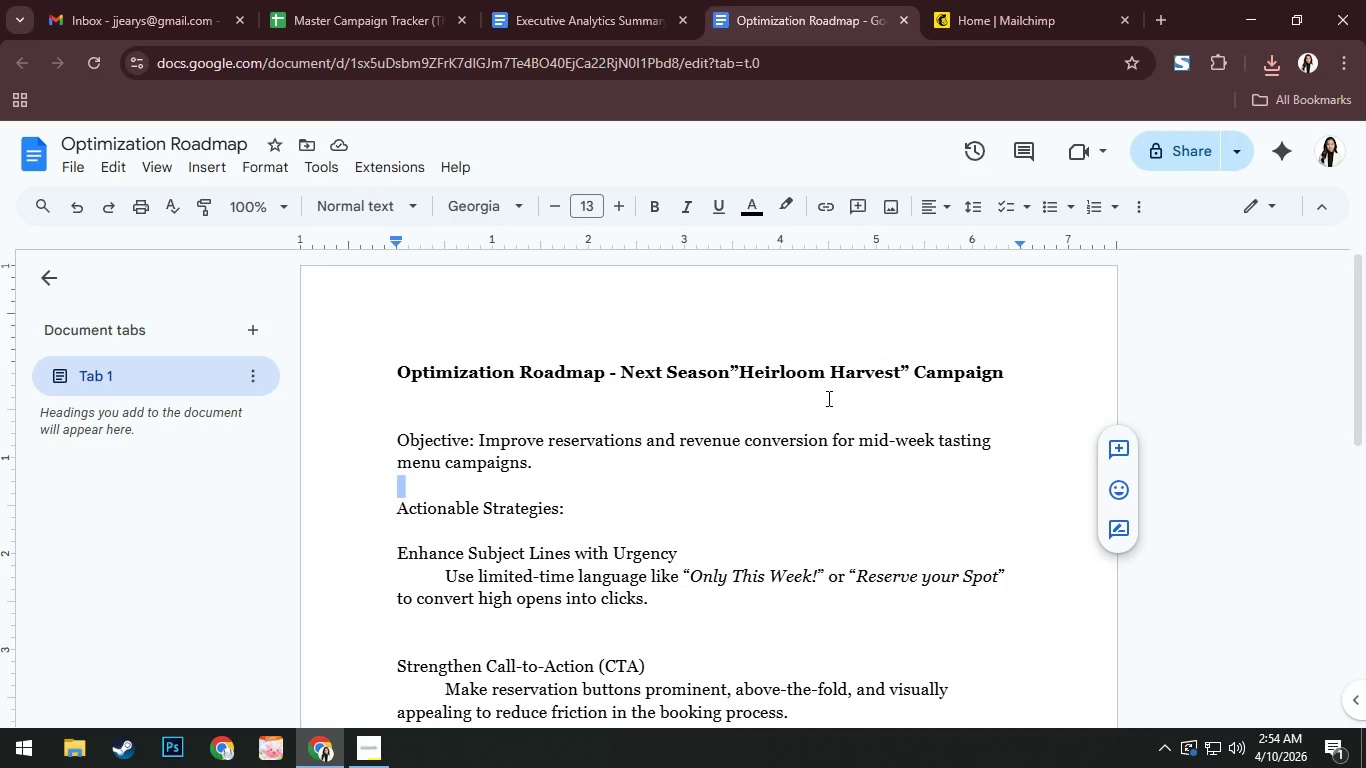 
key(Meta+D)
 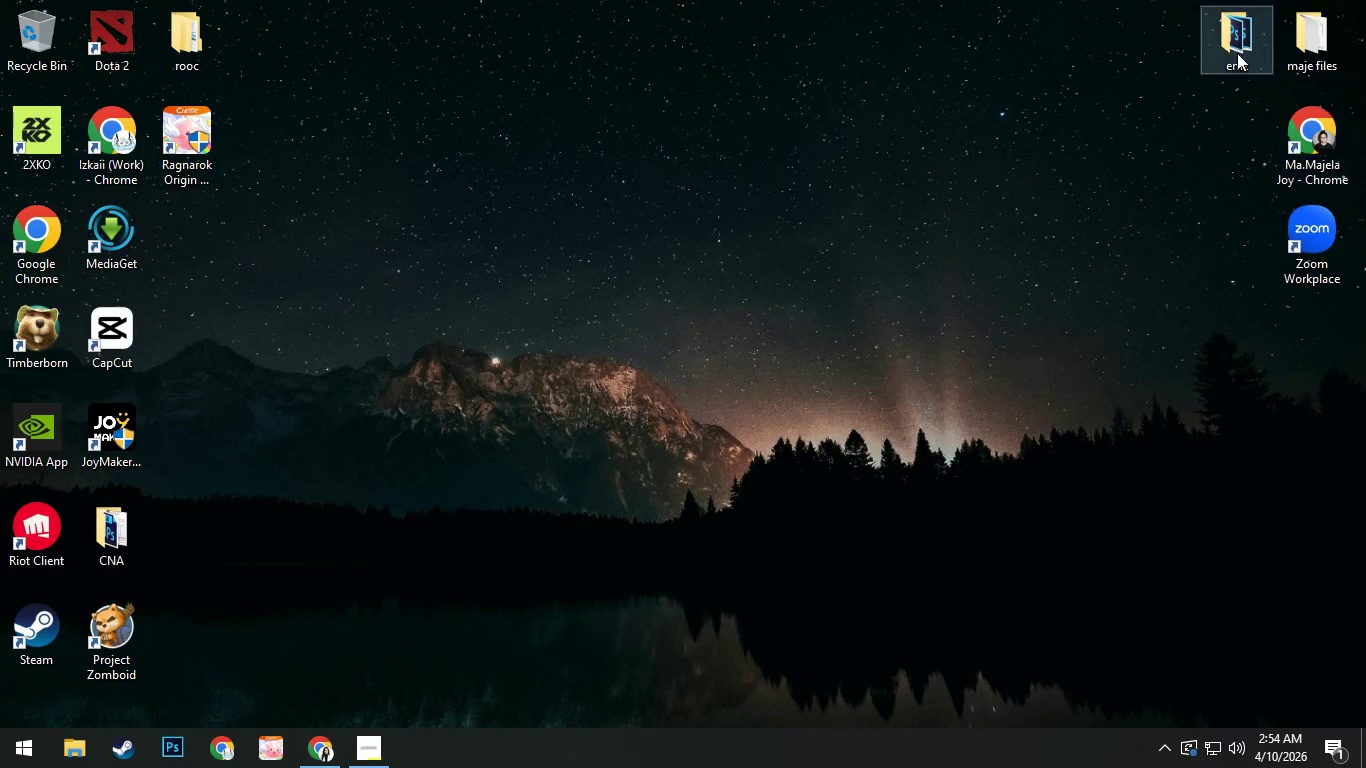 
double_click([1237, 46])
 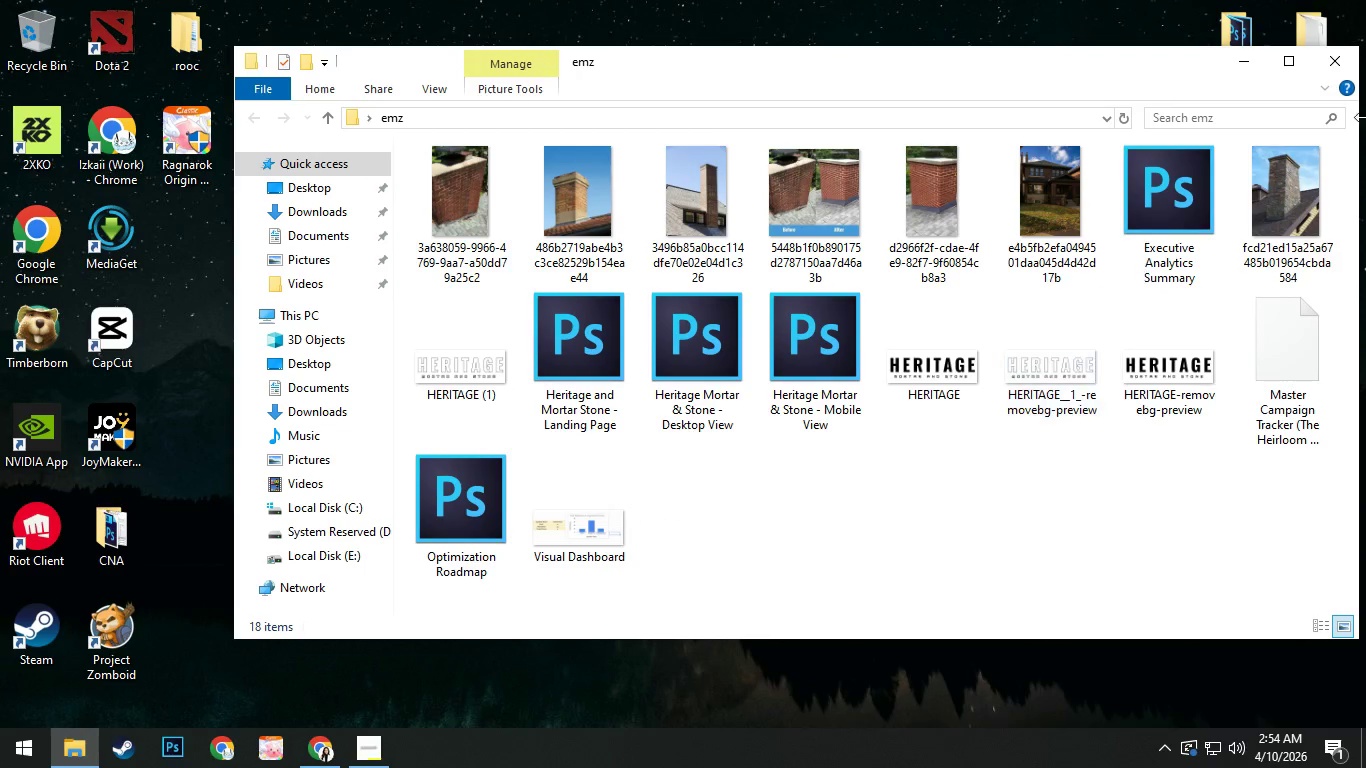 
left_click([1342, 55])
 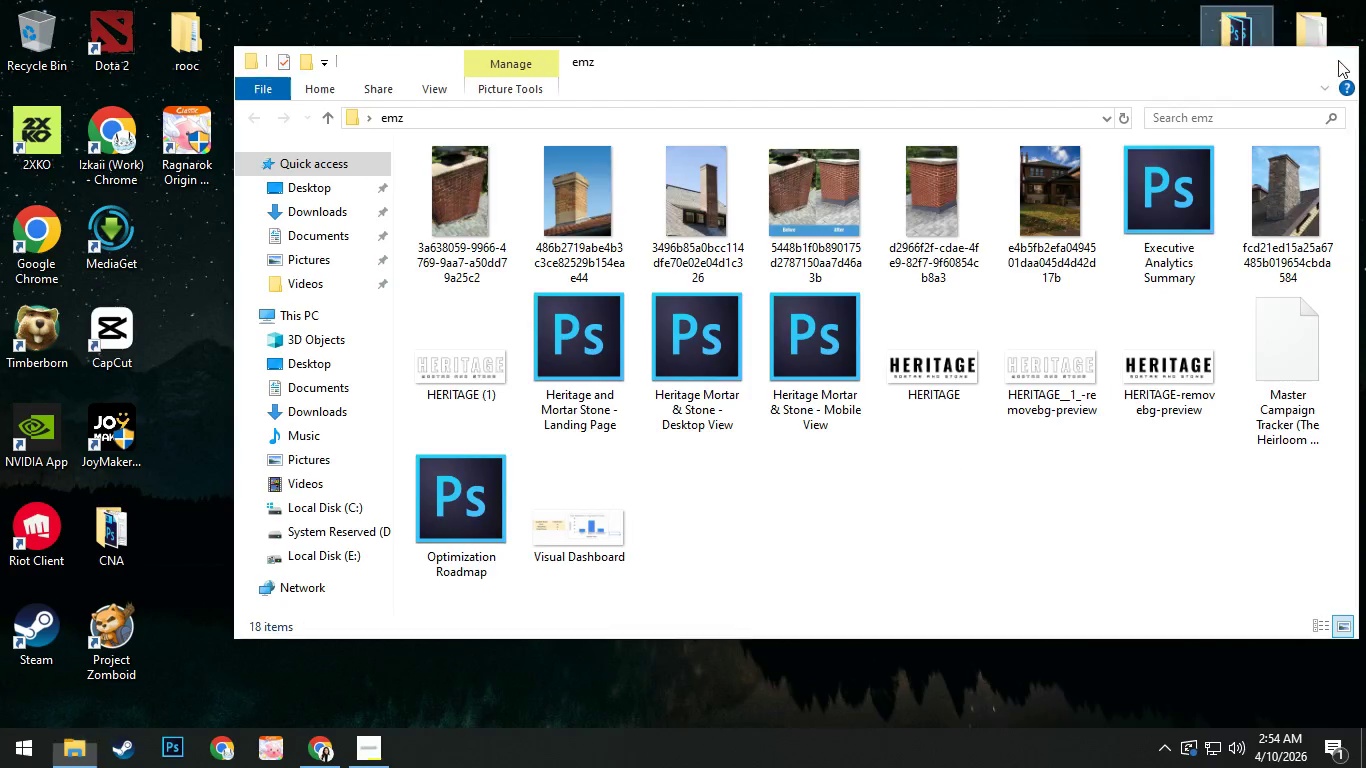 
key(Alt+AltLeft)
 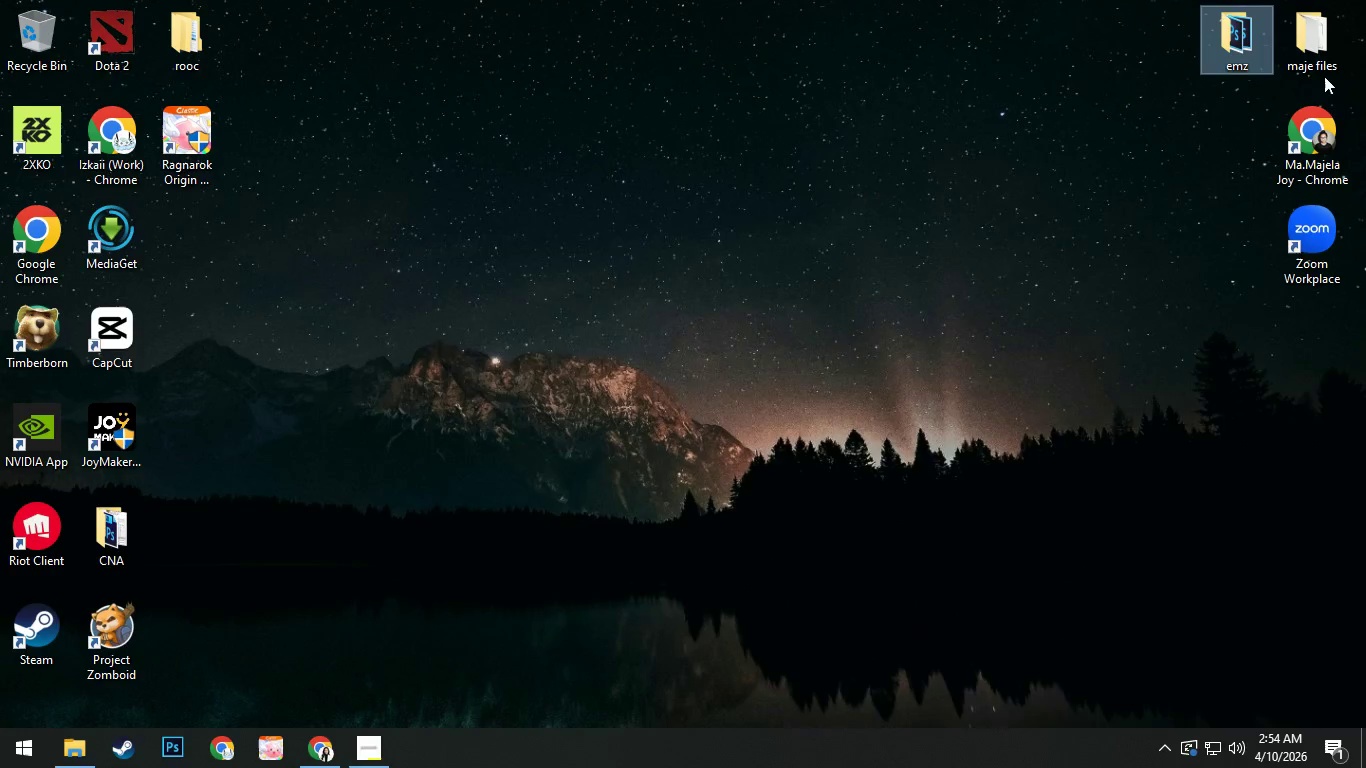 
key(Alt+Tab)
 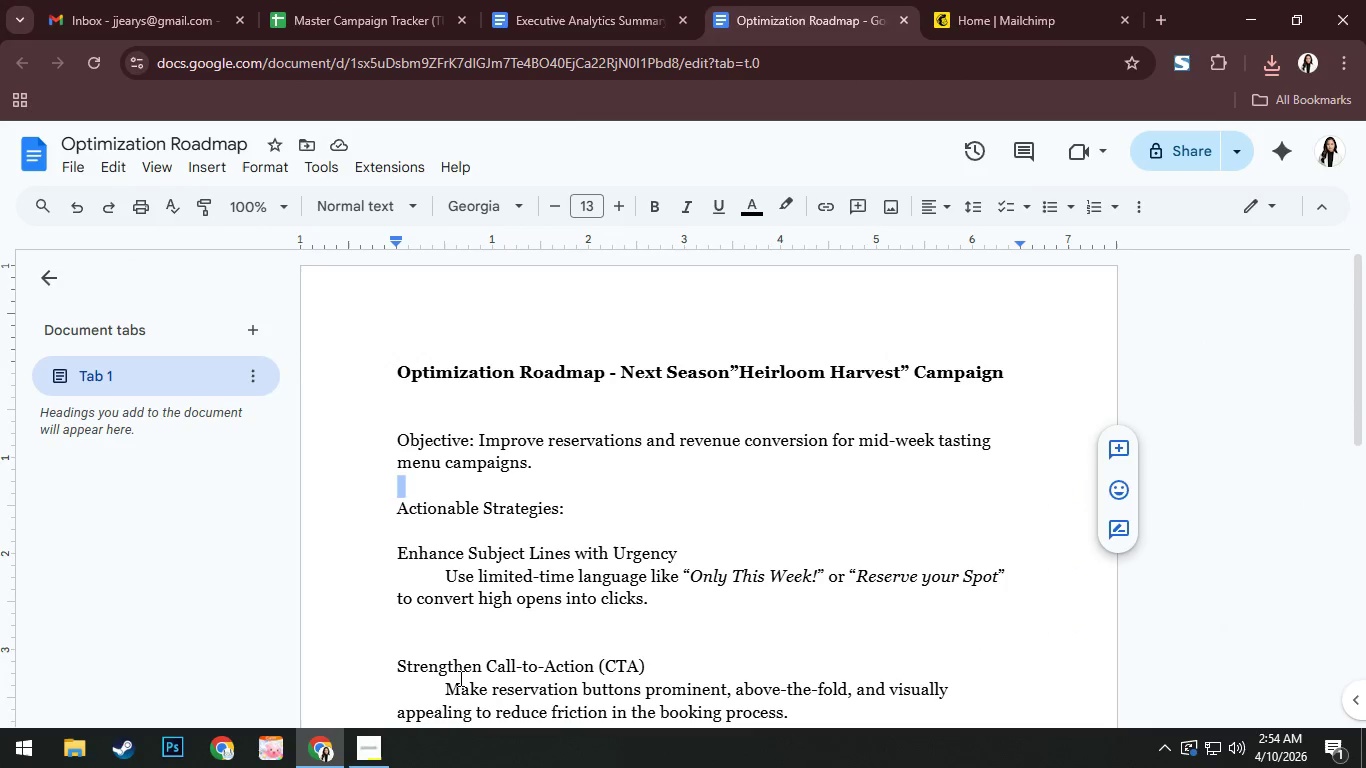 